 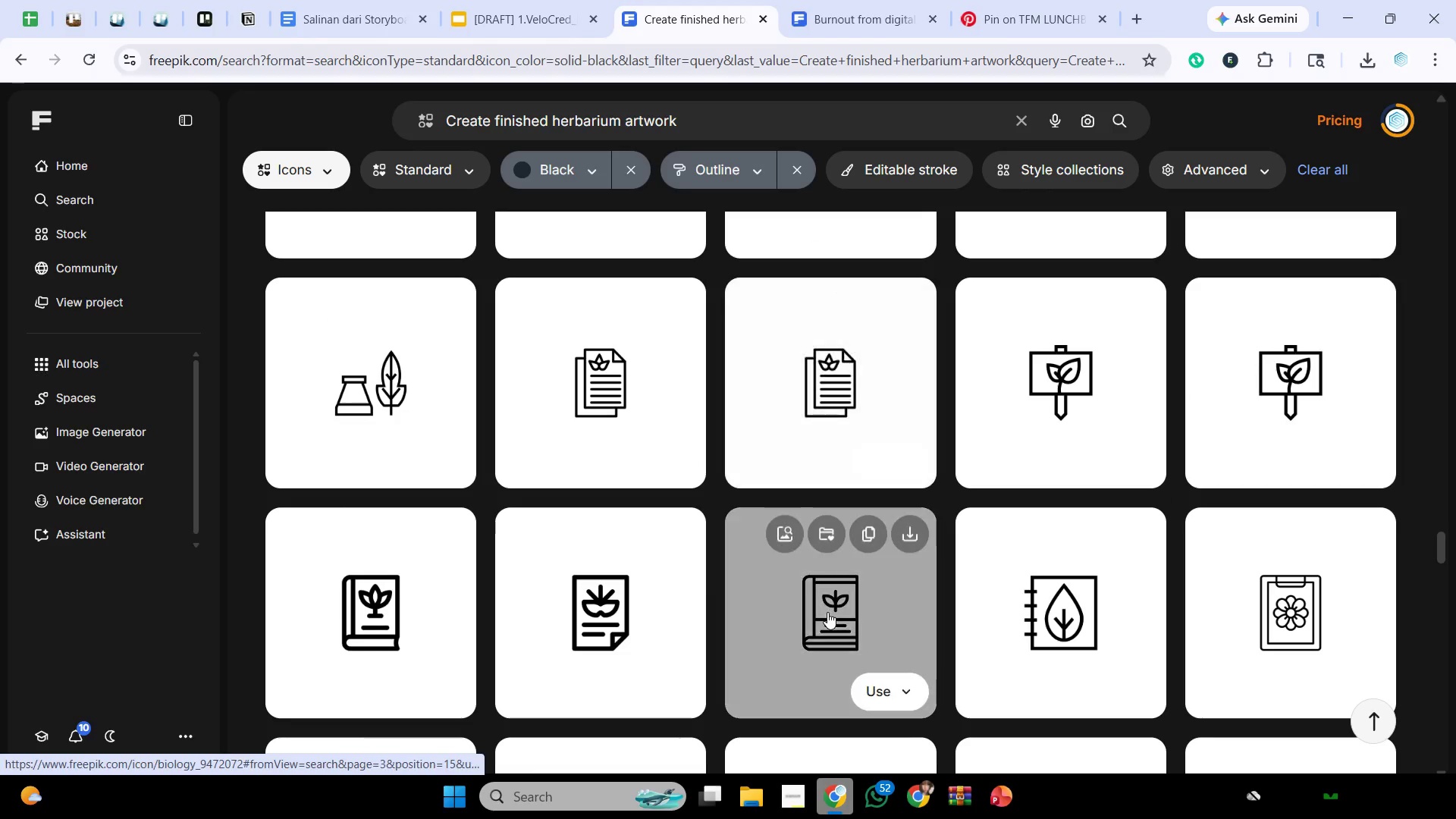 
left_click([1002, 799])
 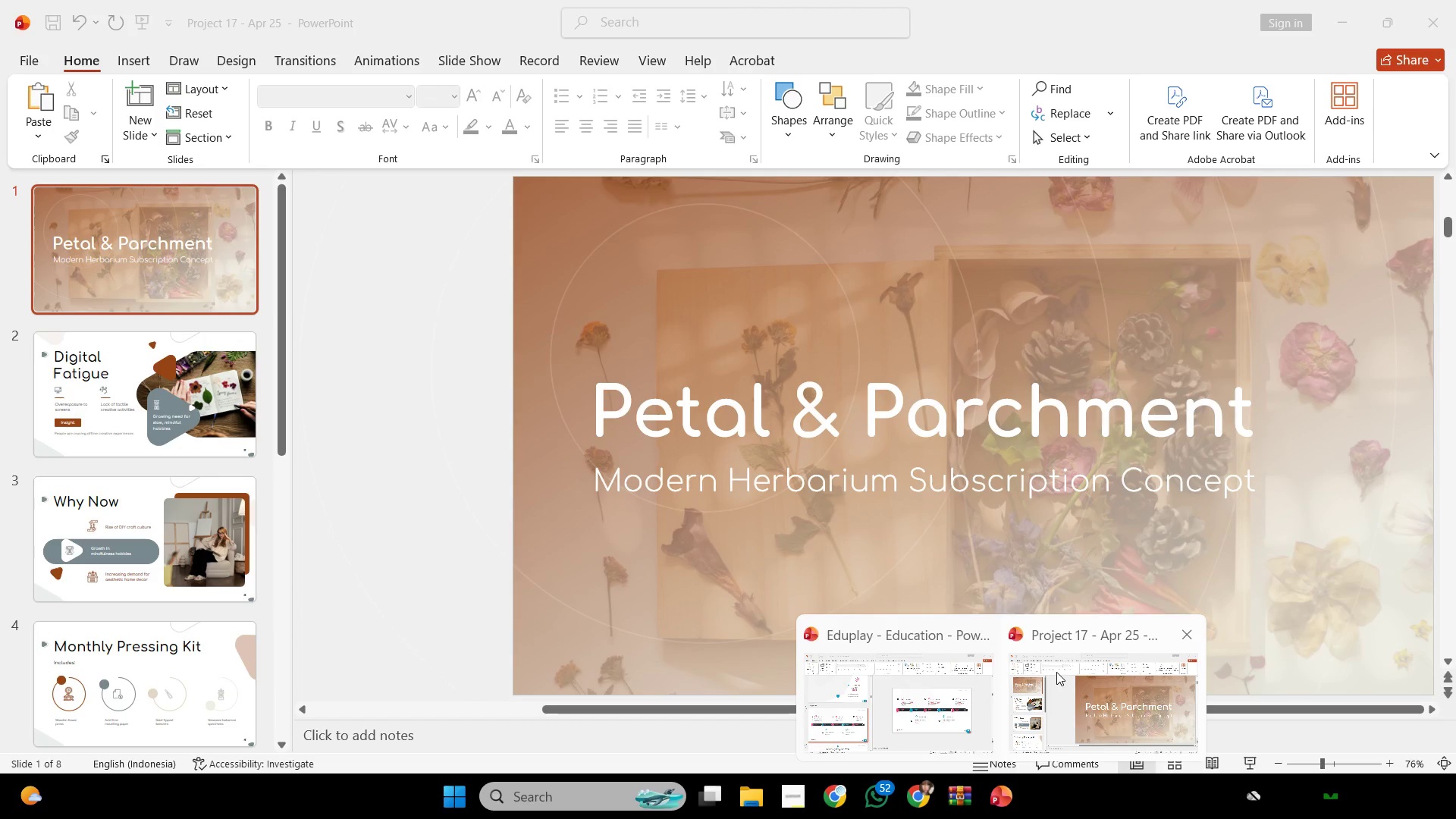 
wait(16.59)
 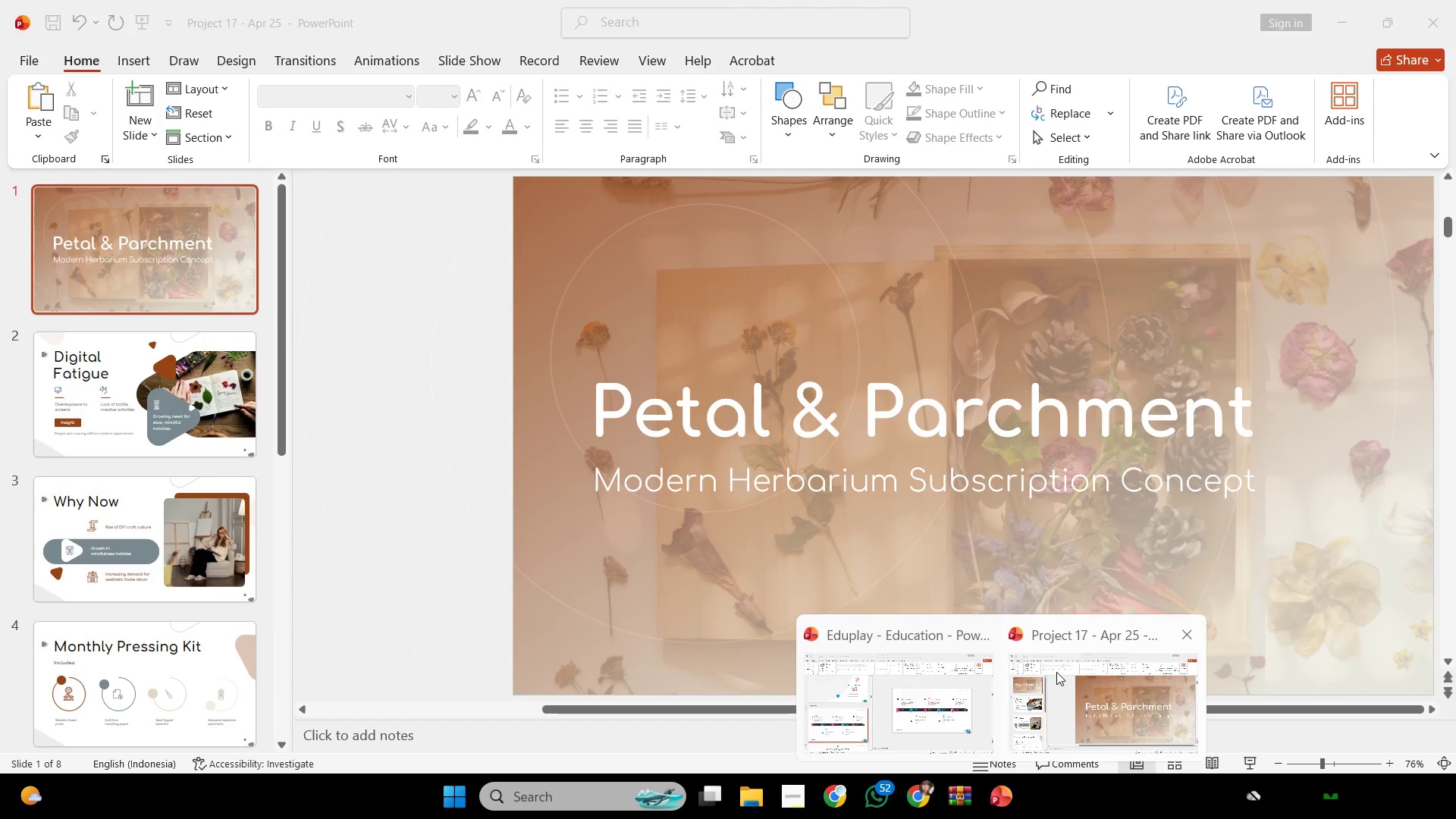 
left_click([149, 2])
 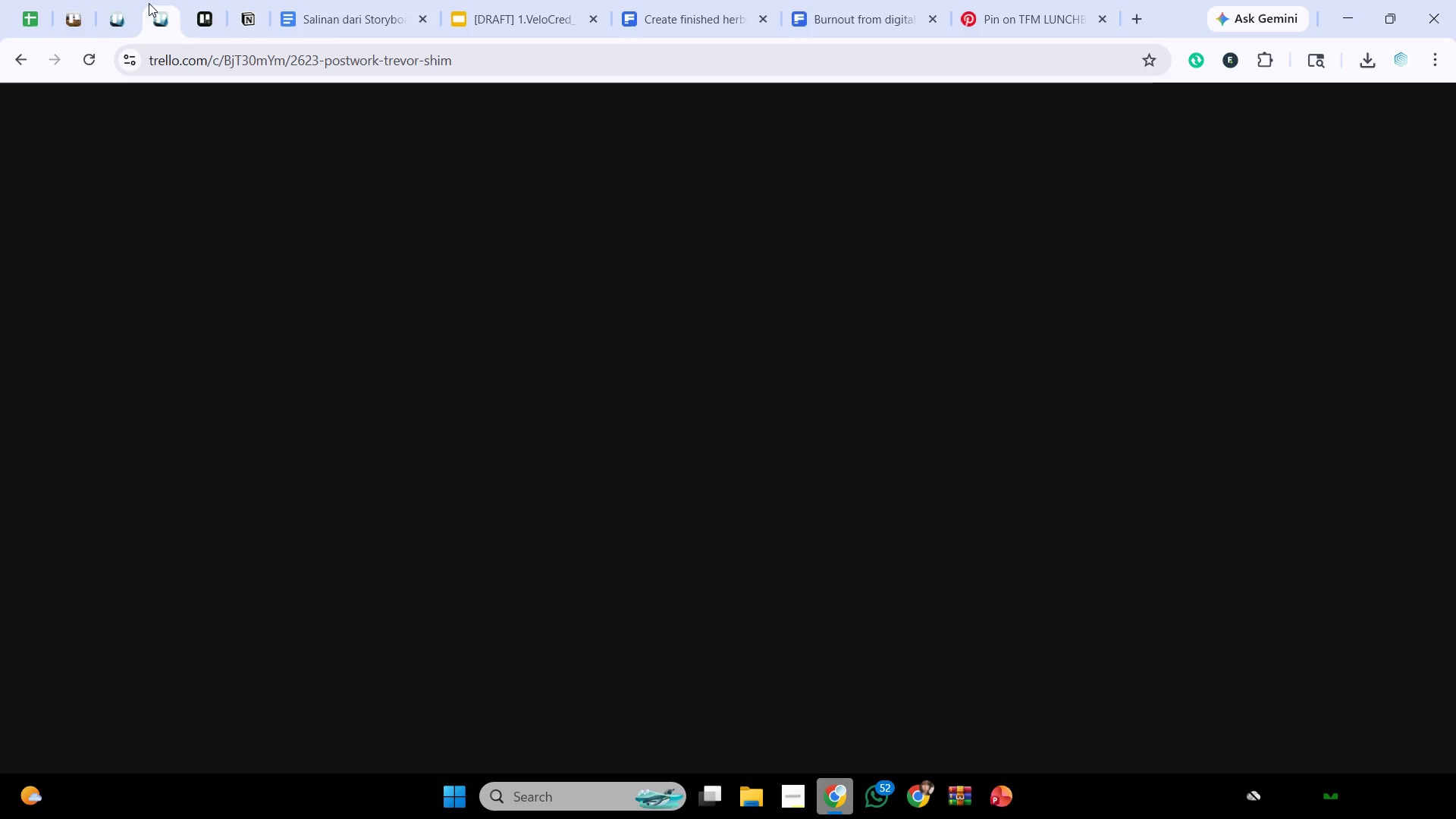 
mouse_move([144, 20])
 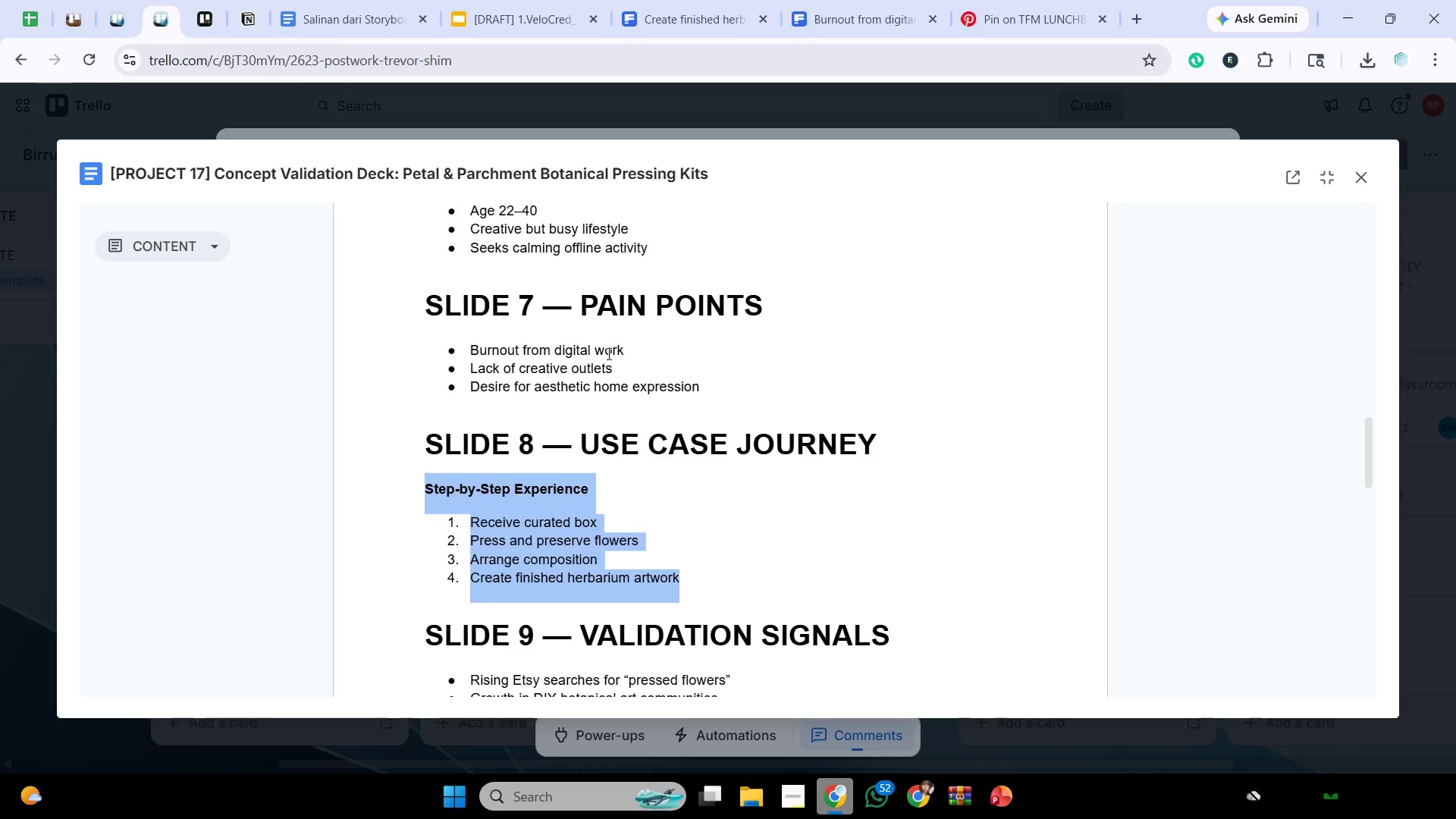 
scroll: coordinate [621, 410], scroll_direction: down, amount: 24.0
 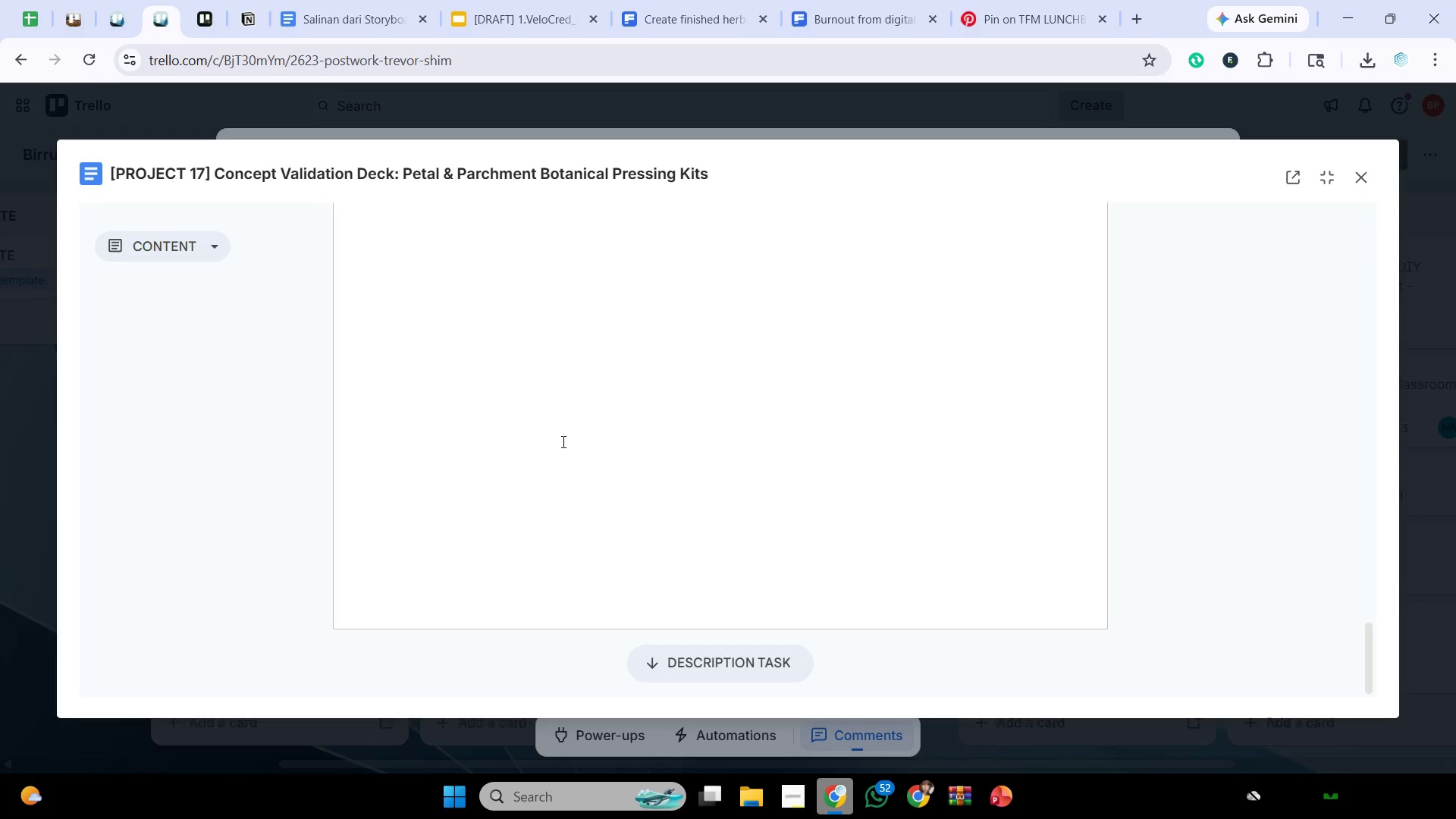 
wait(20.55)
 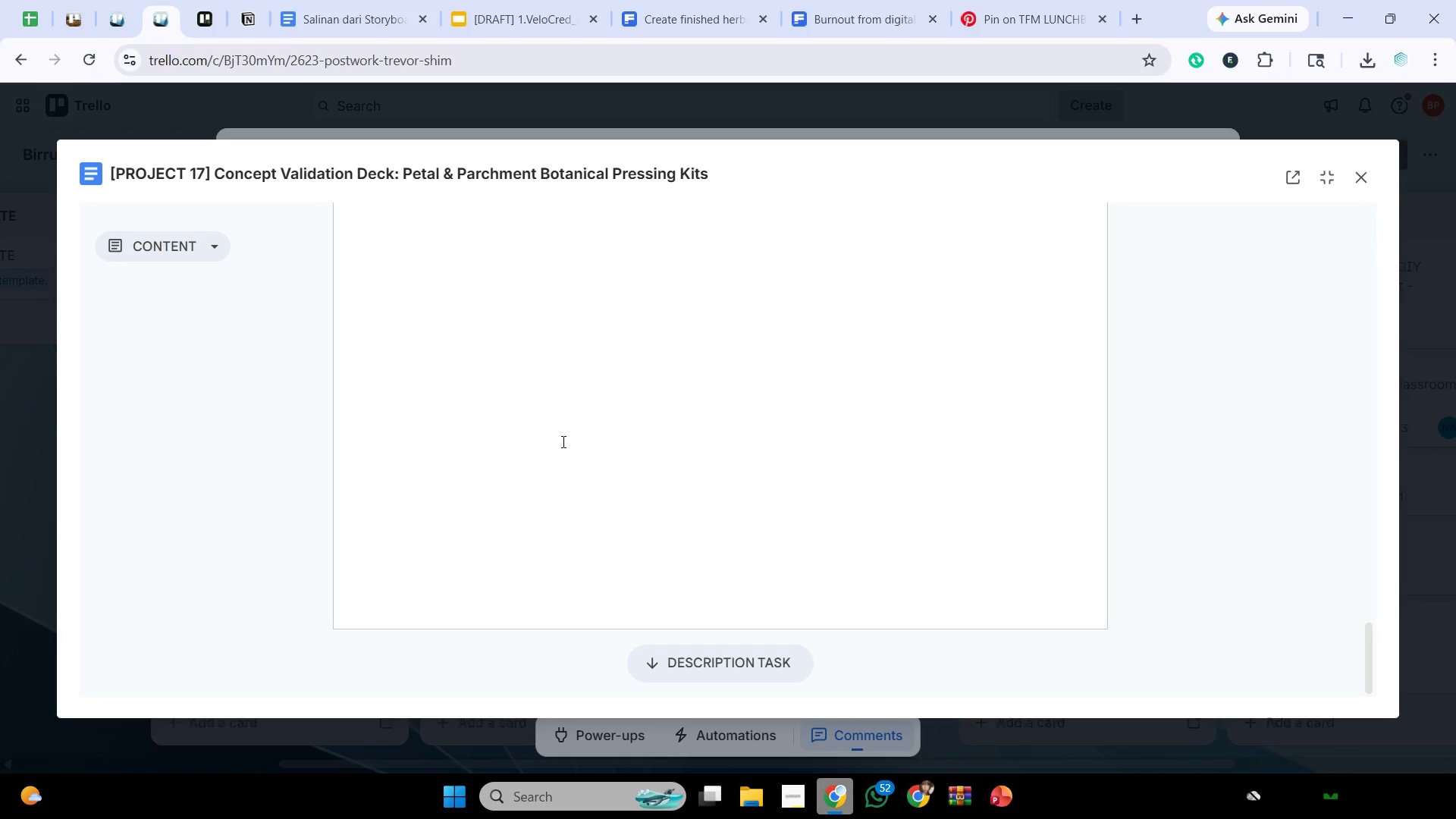 
left_click([708, 657])
 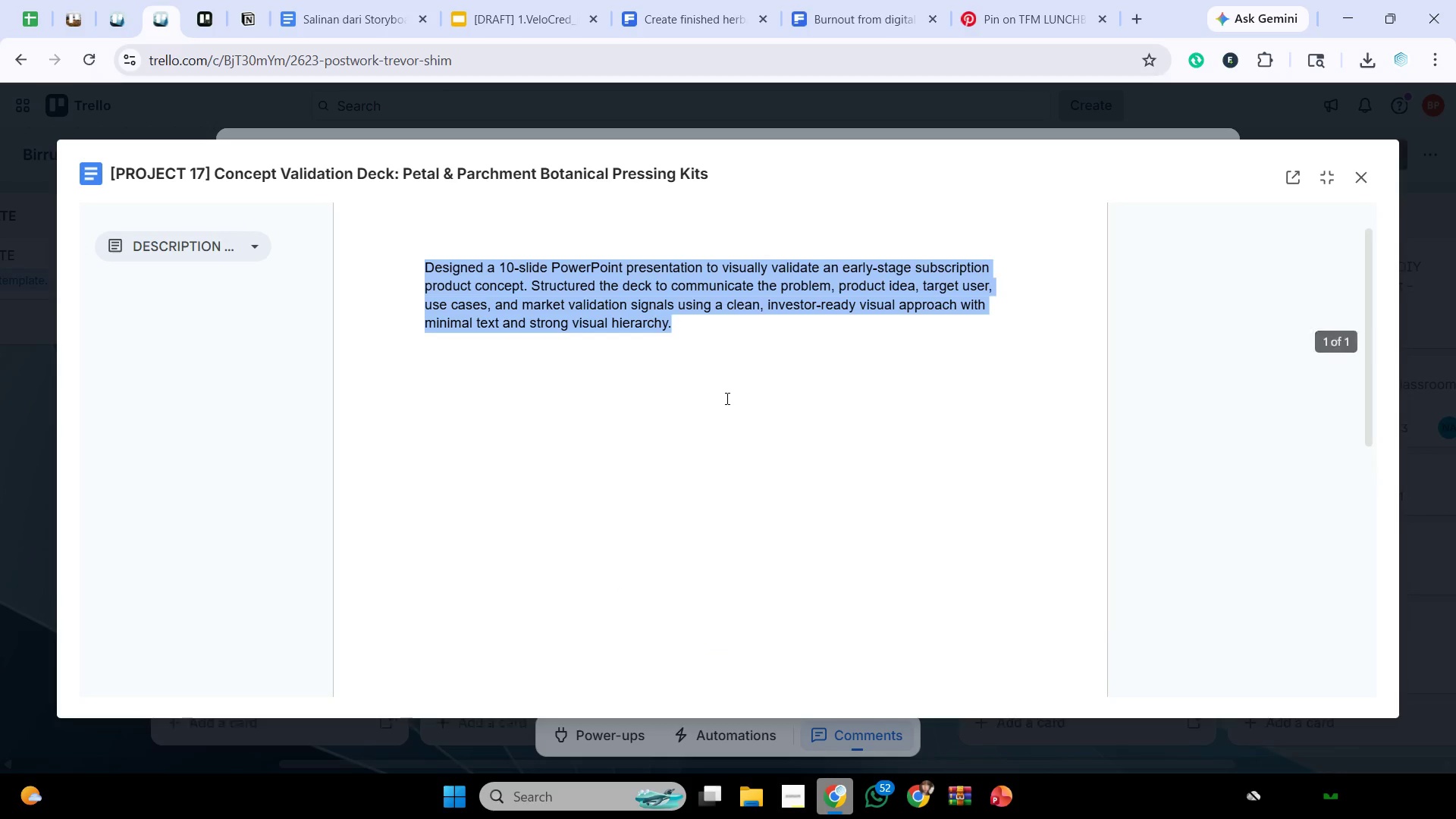 
key(Control+C)
 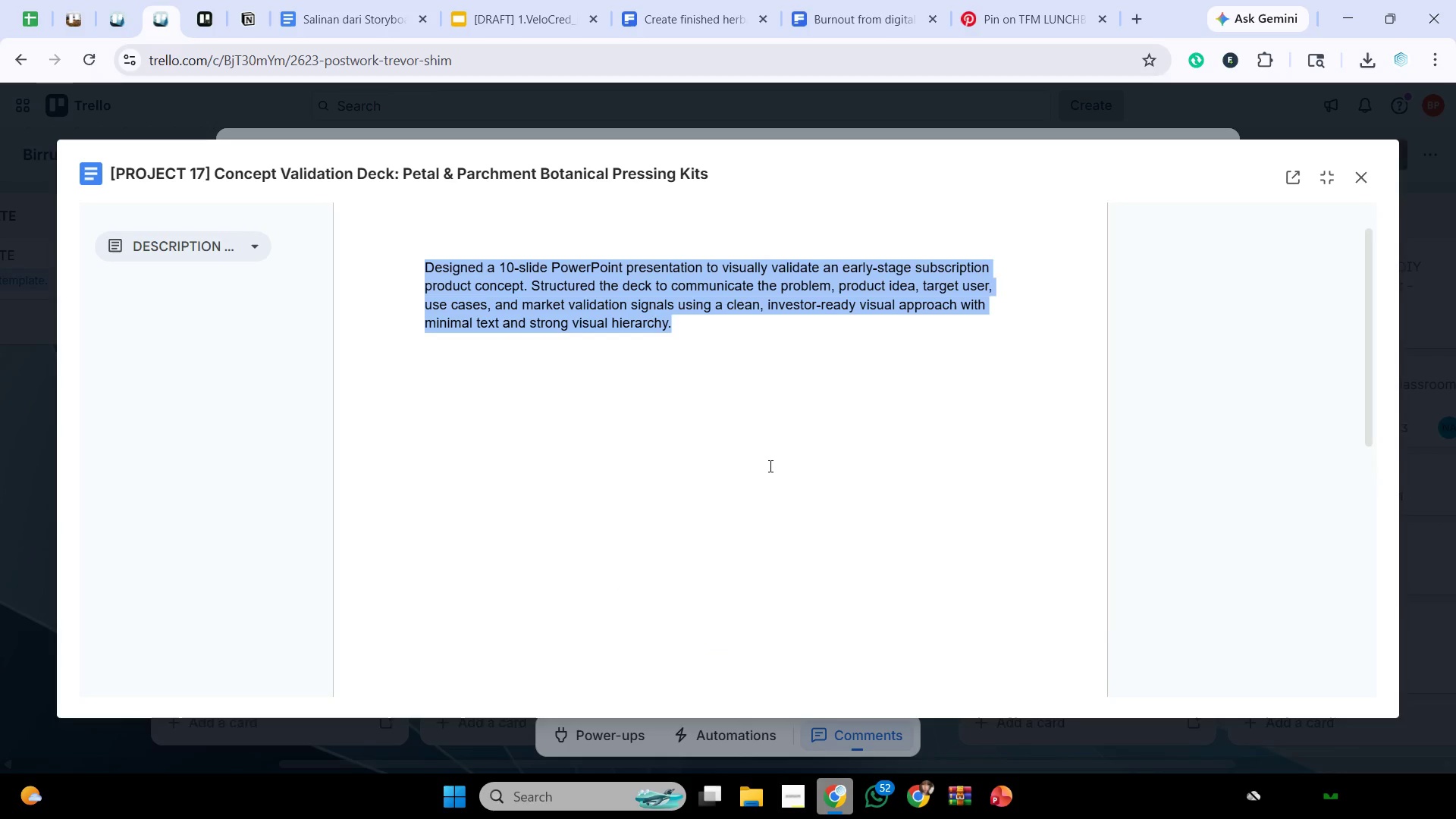 
key(Control+C)
 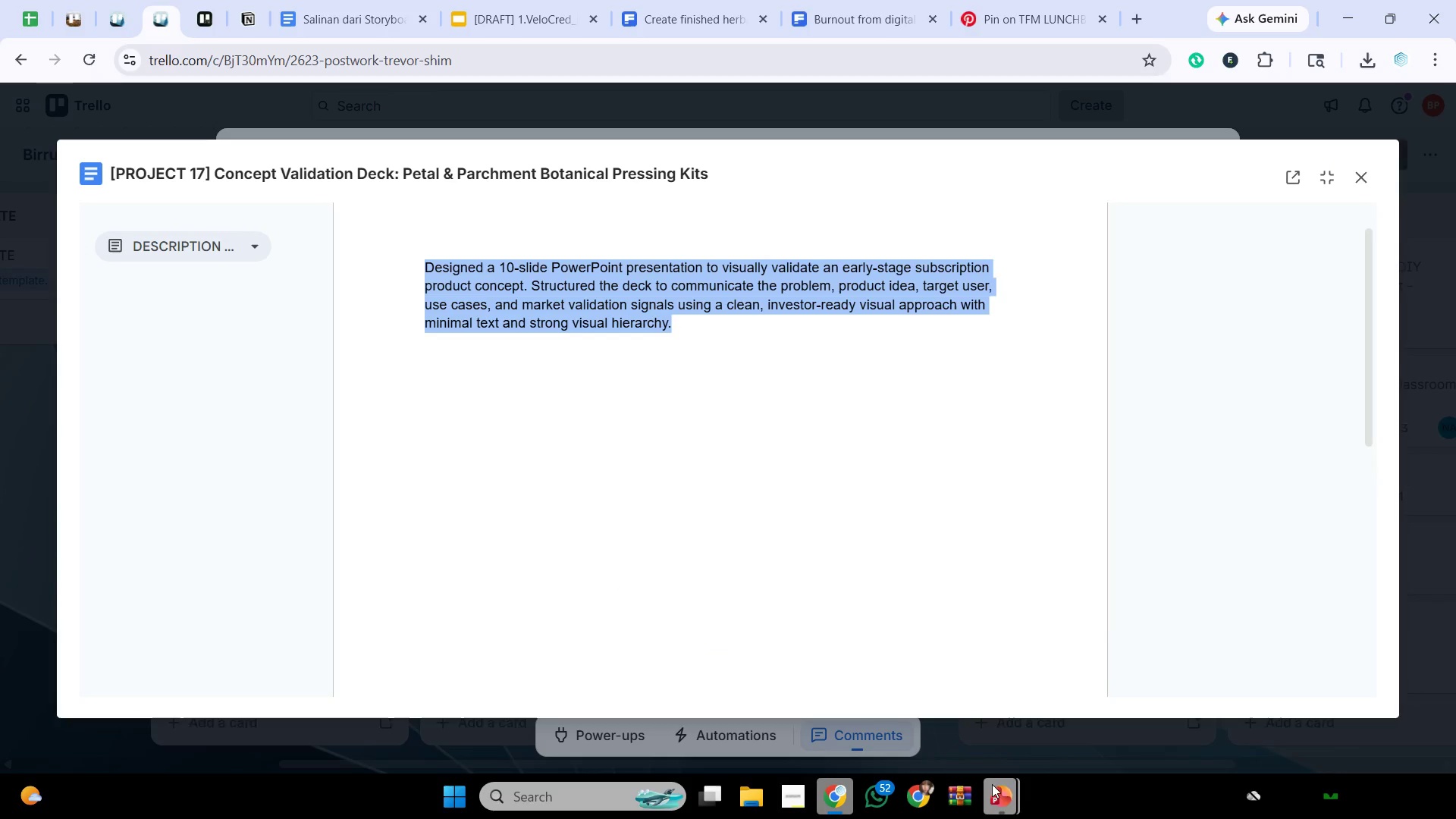 
left_click([999, 789])
 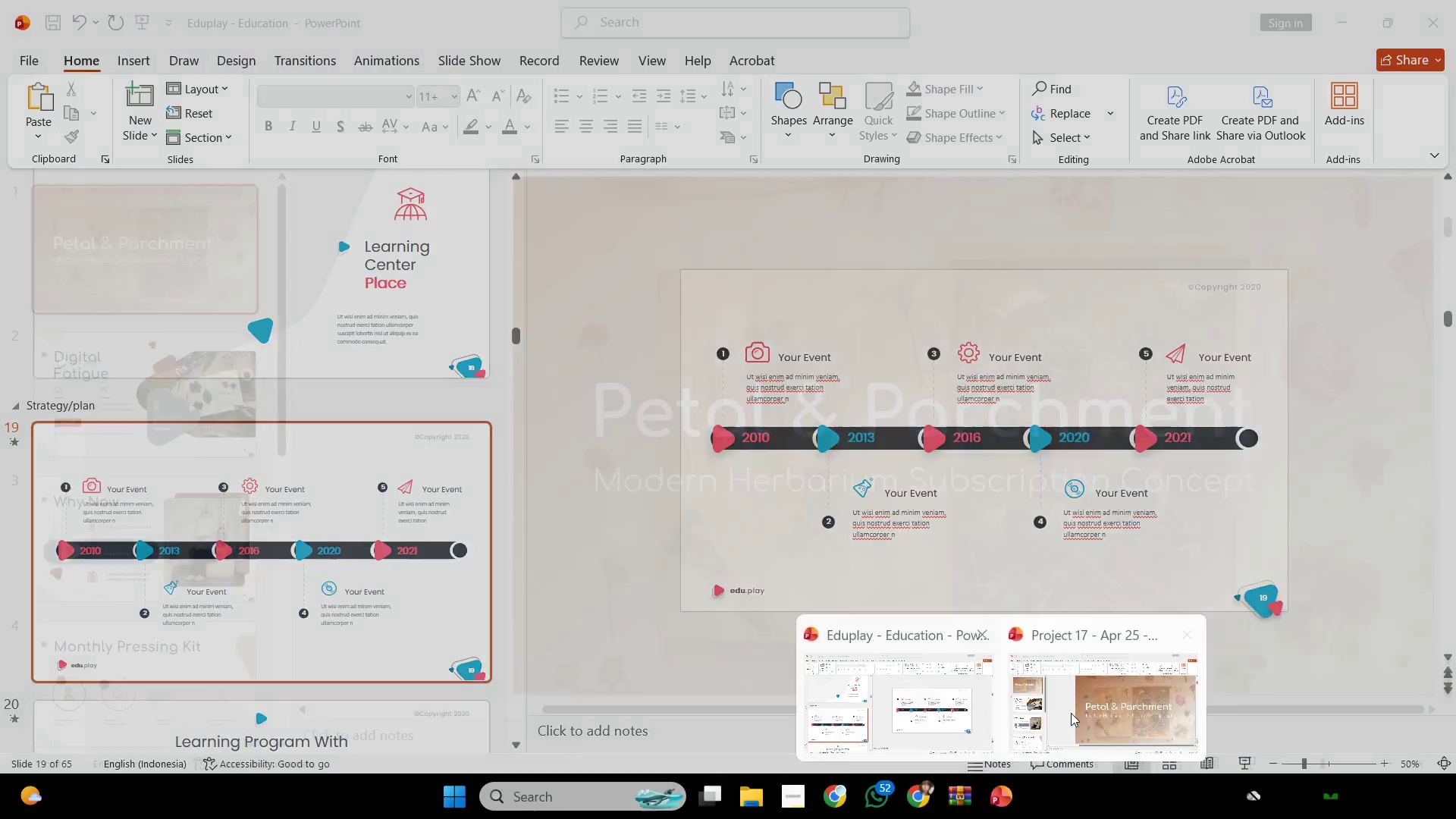 
left_click([1107, 710])
 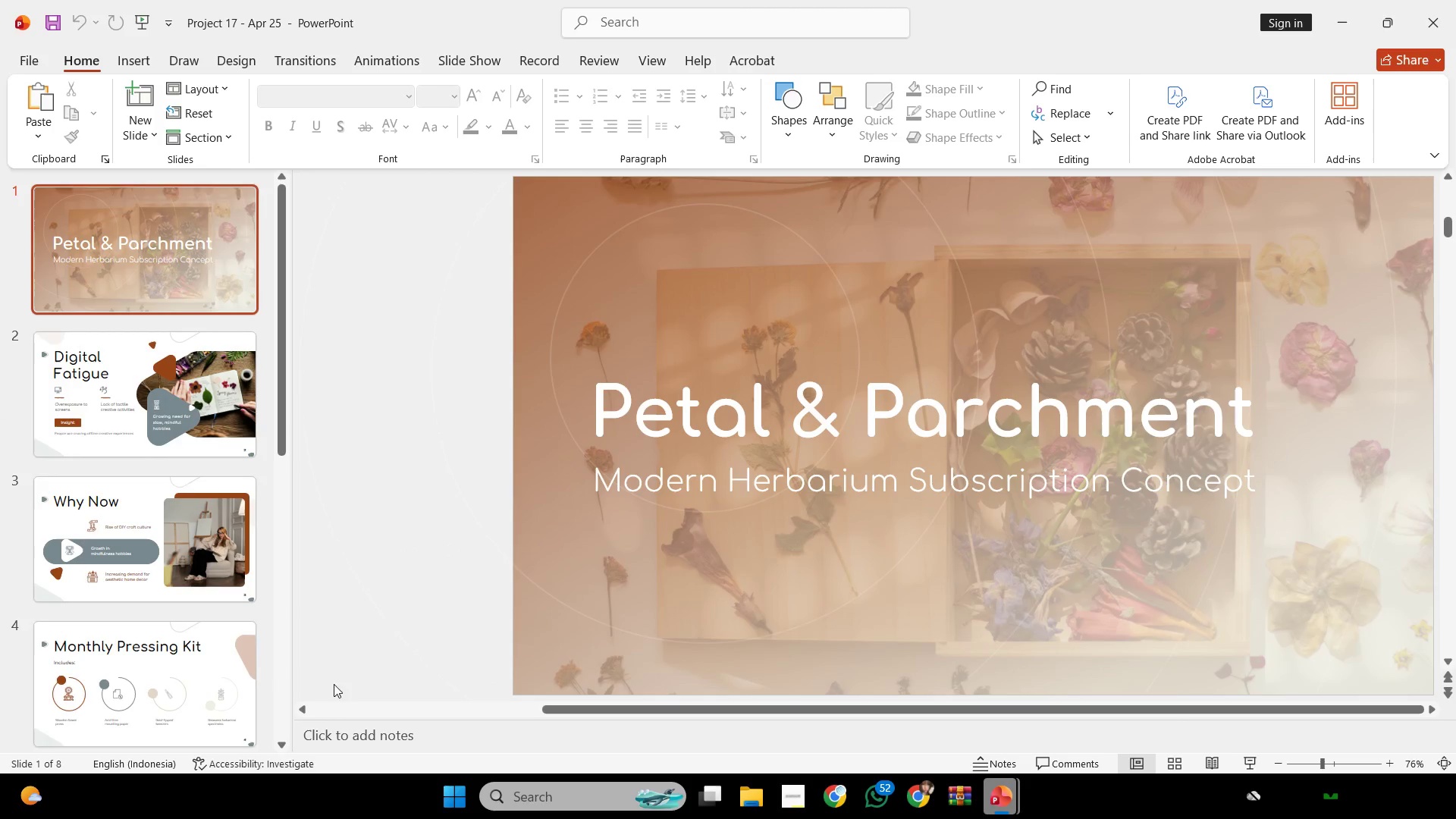 